 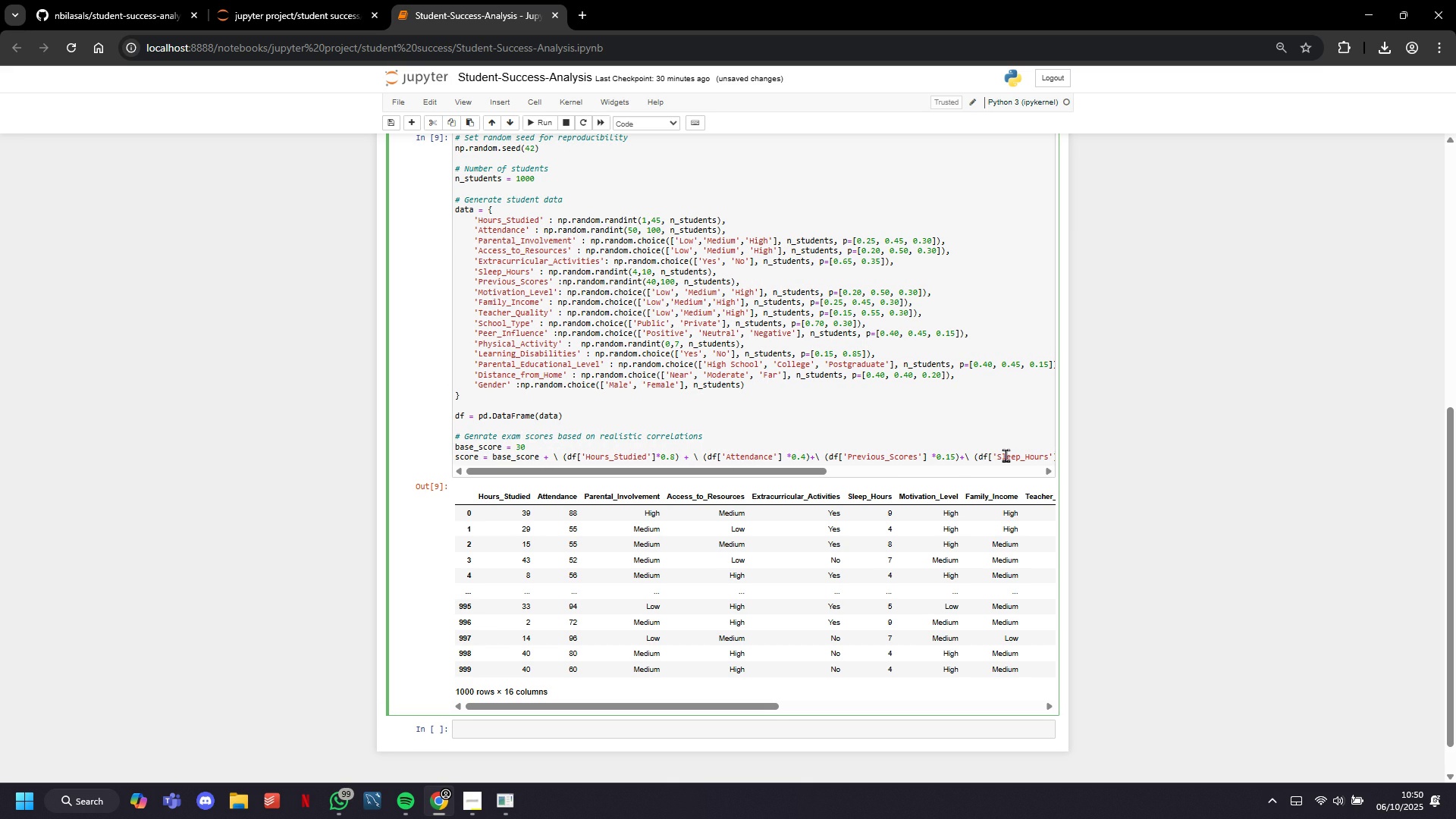 
key(ArrowRight)
 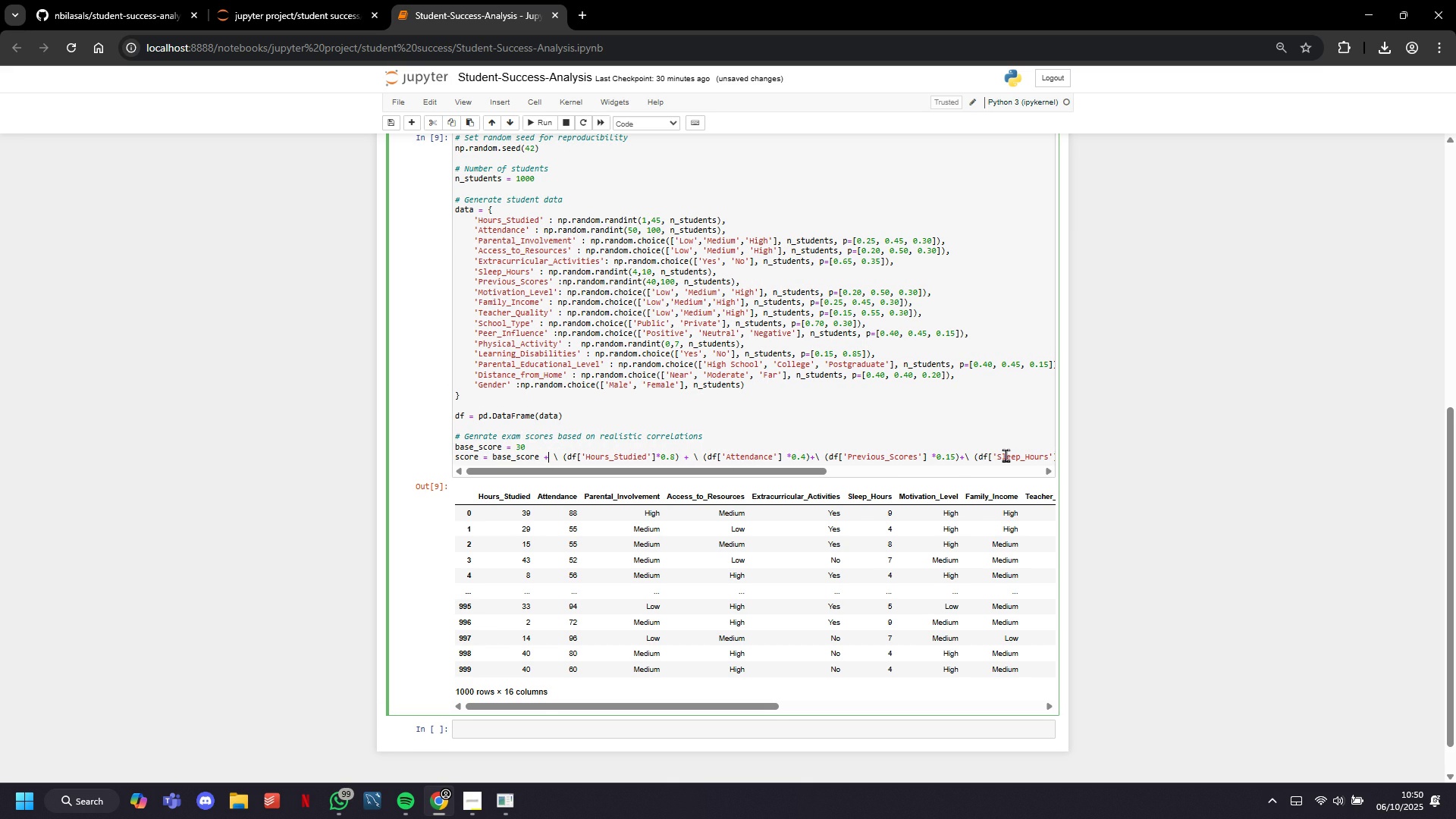 
key(ArrowRight)
 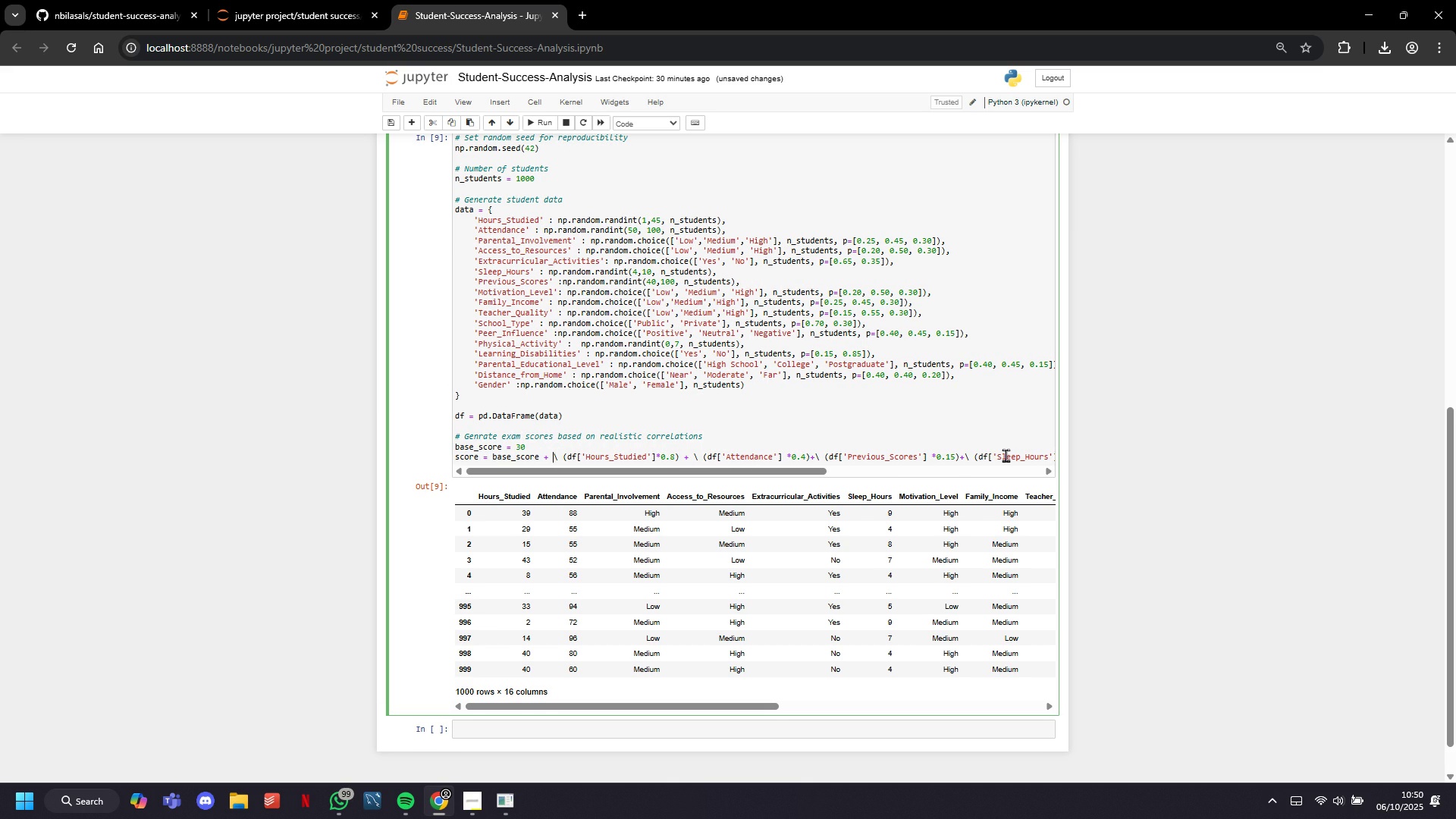 
key(ArrowRight)
 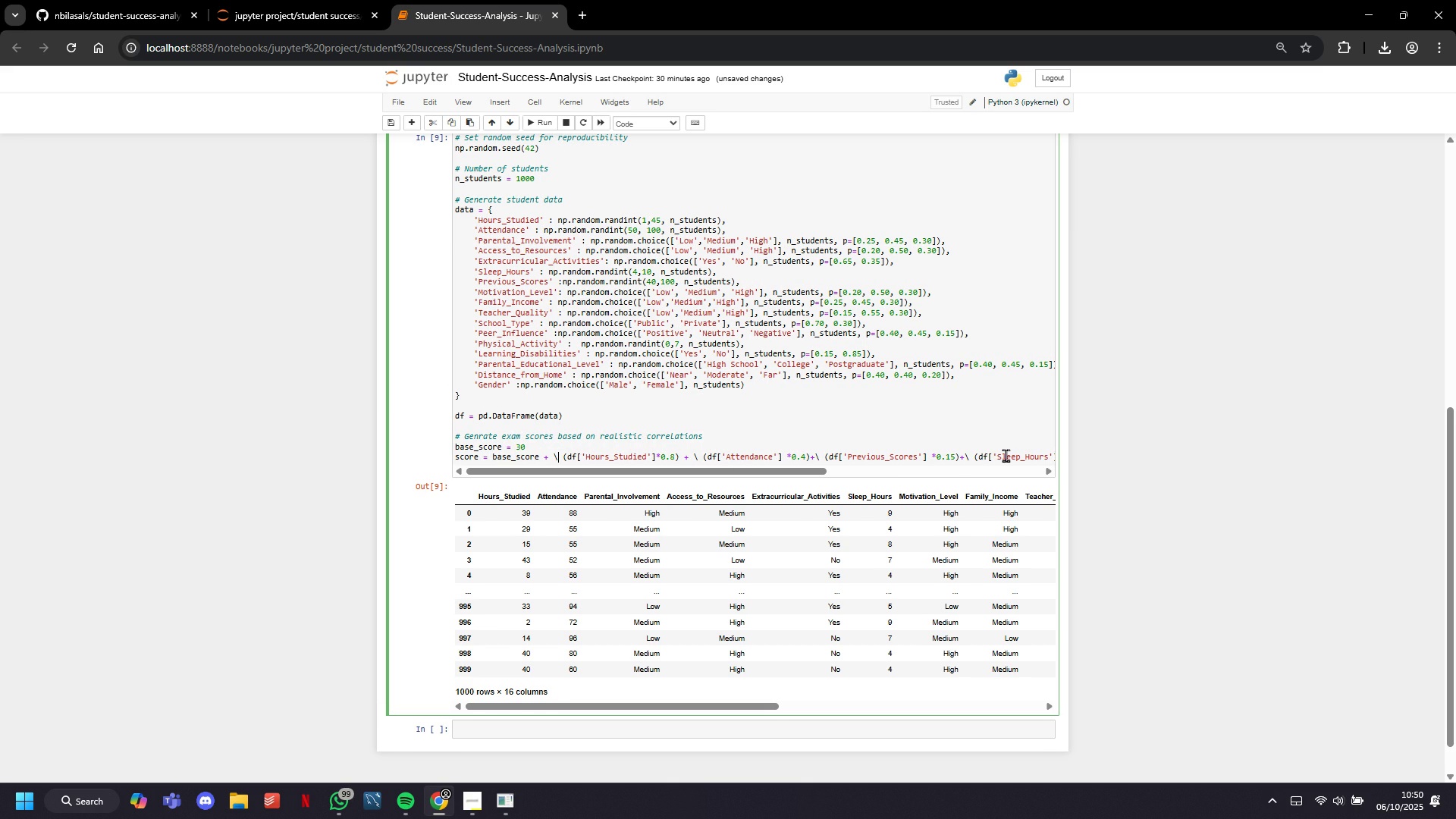 
key(ArrowRight)
 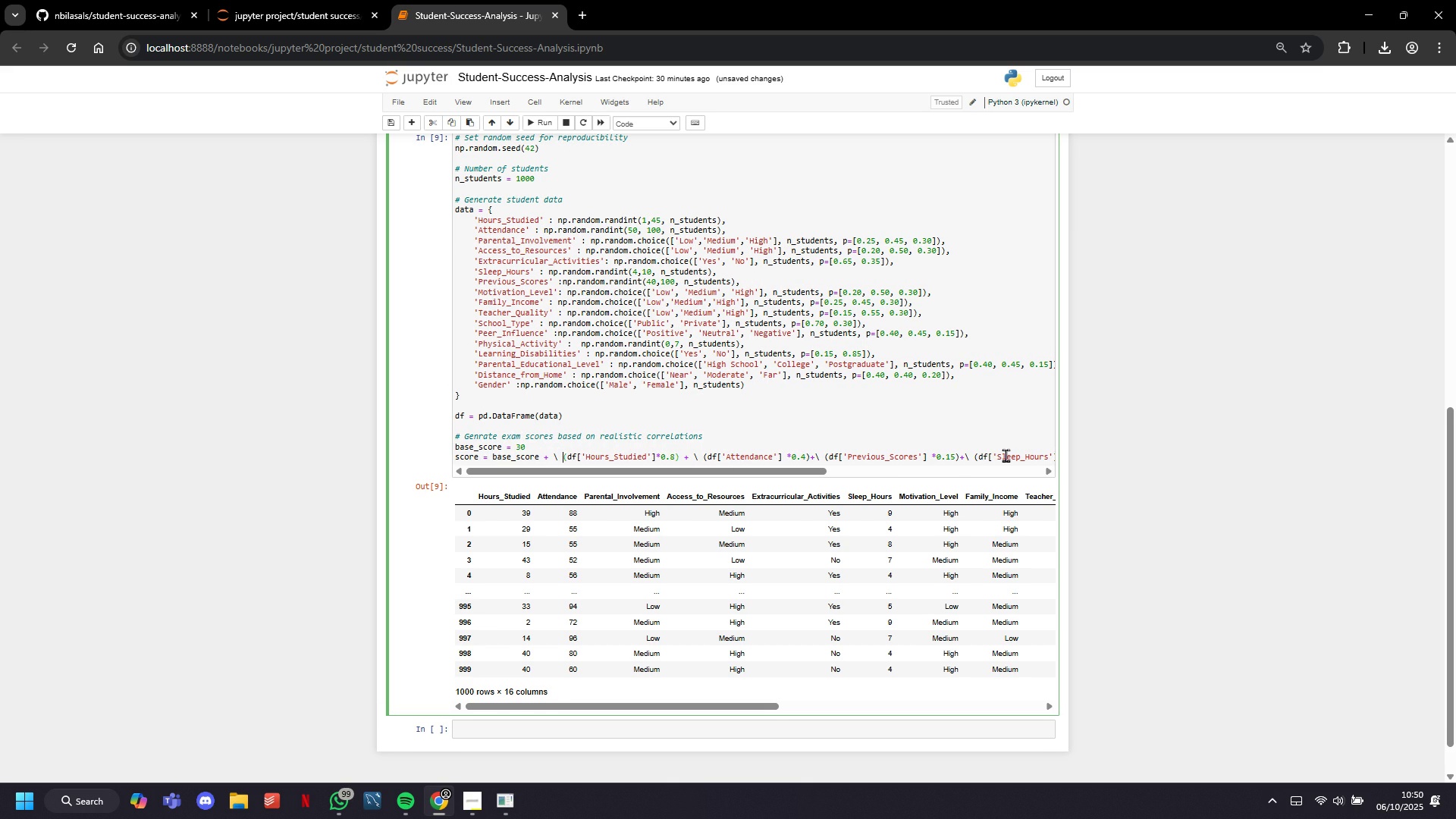 
key(ArrowRight)
 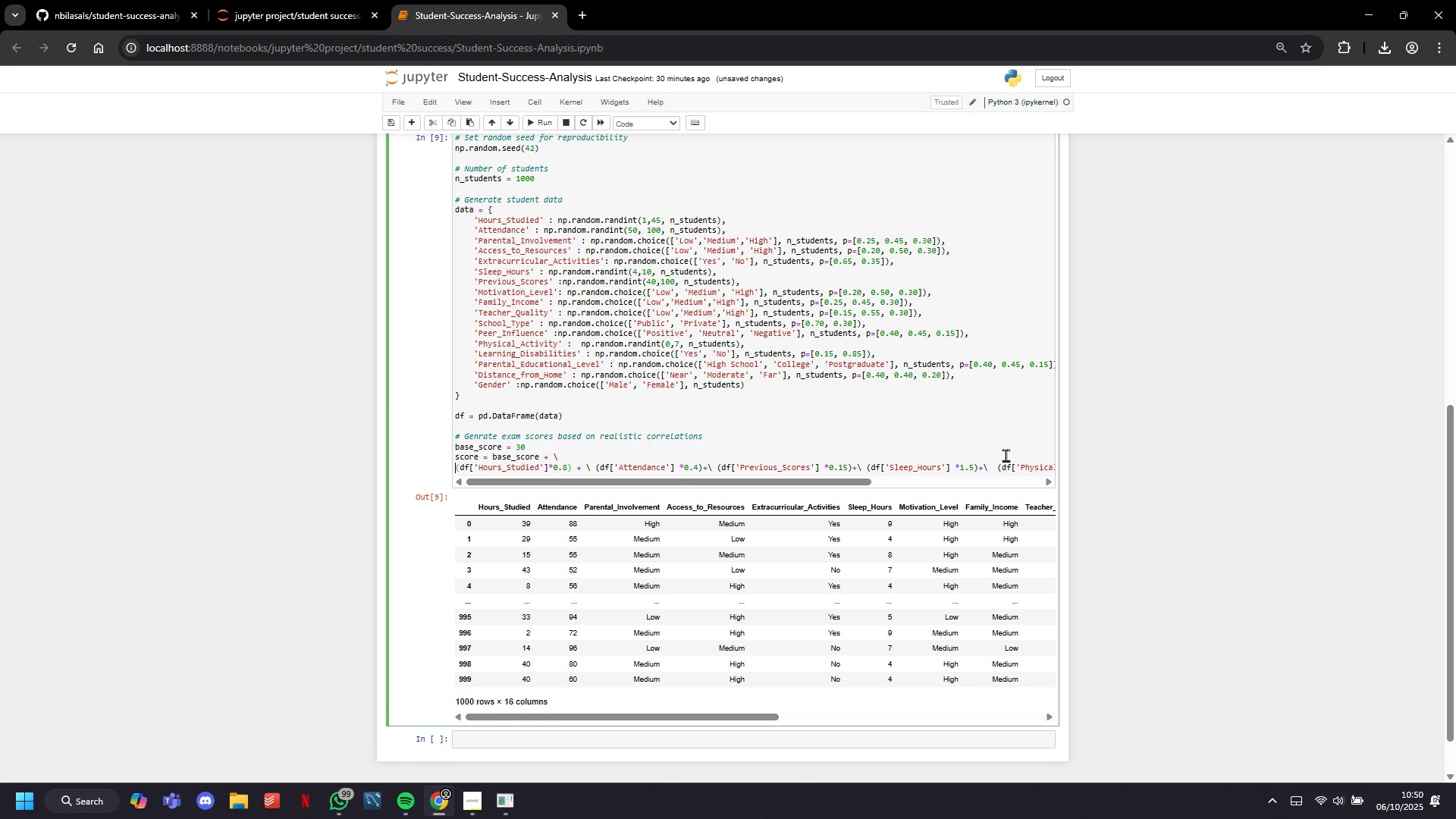 
key(Enter)